 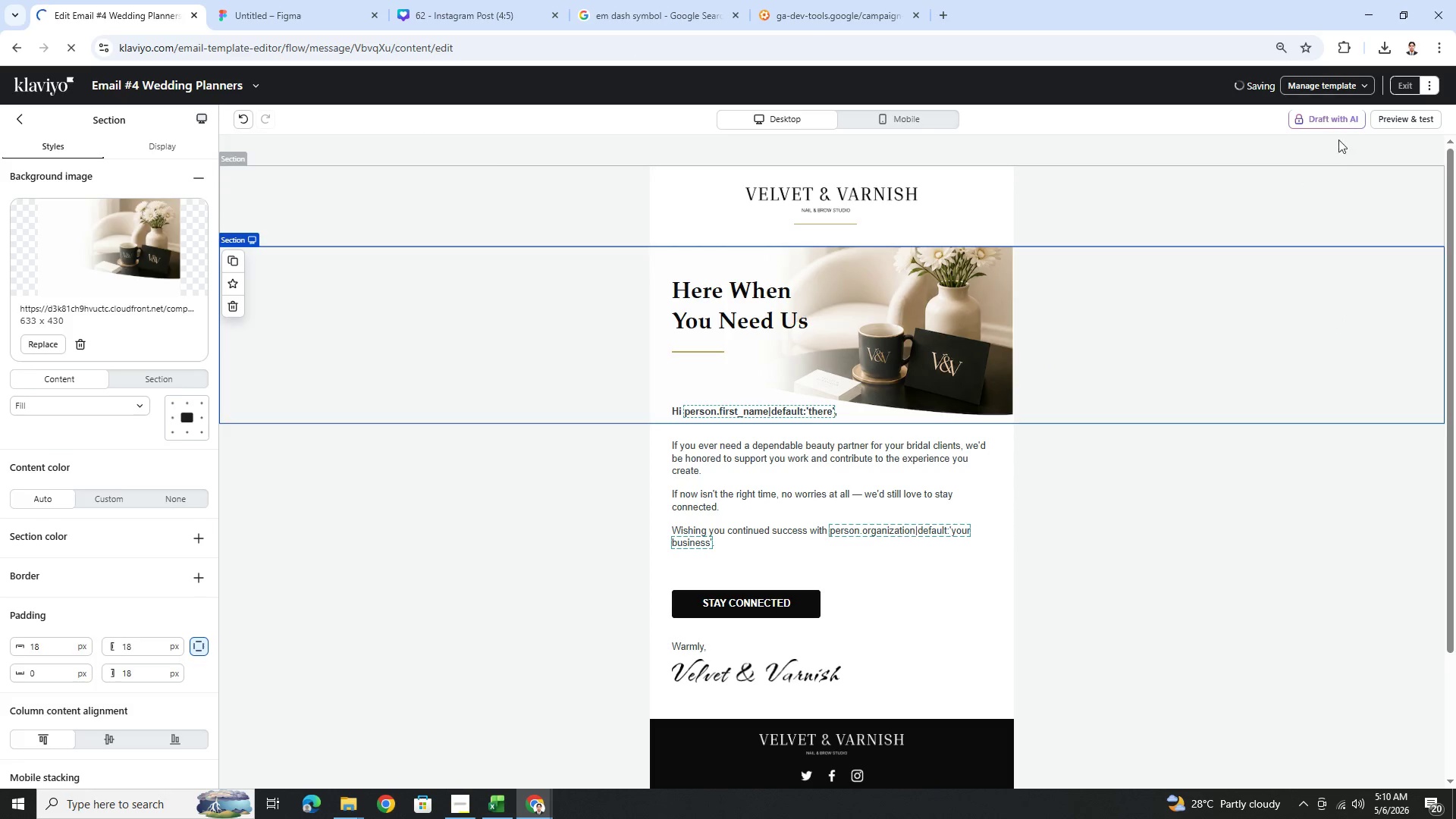 
left_click([1407, 77])
 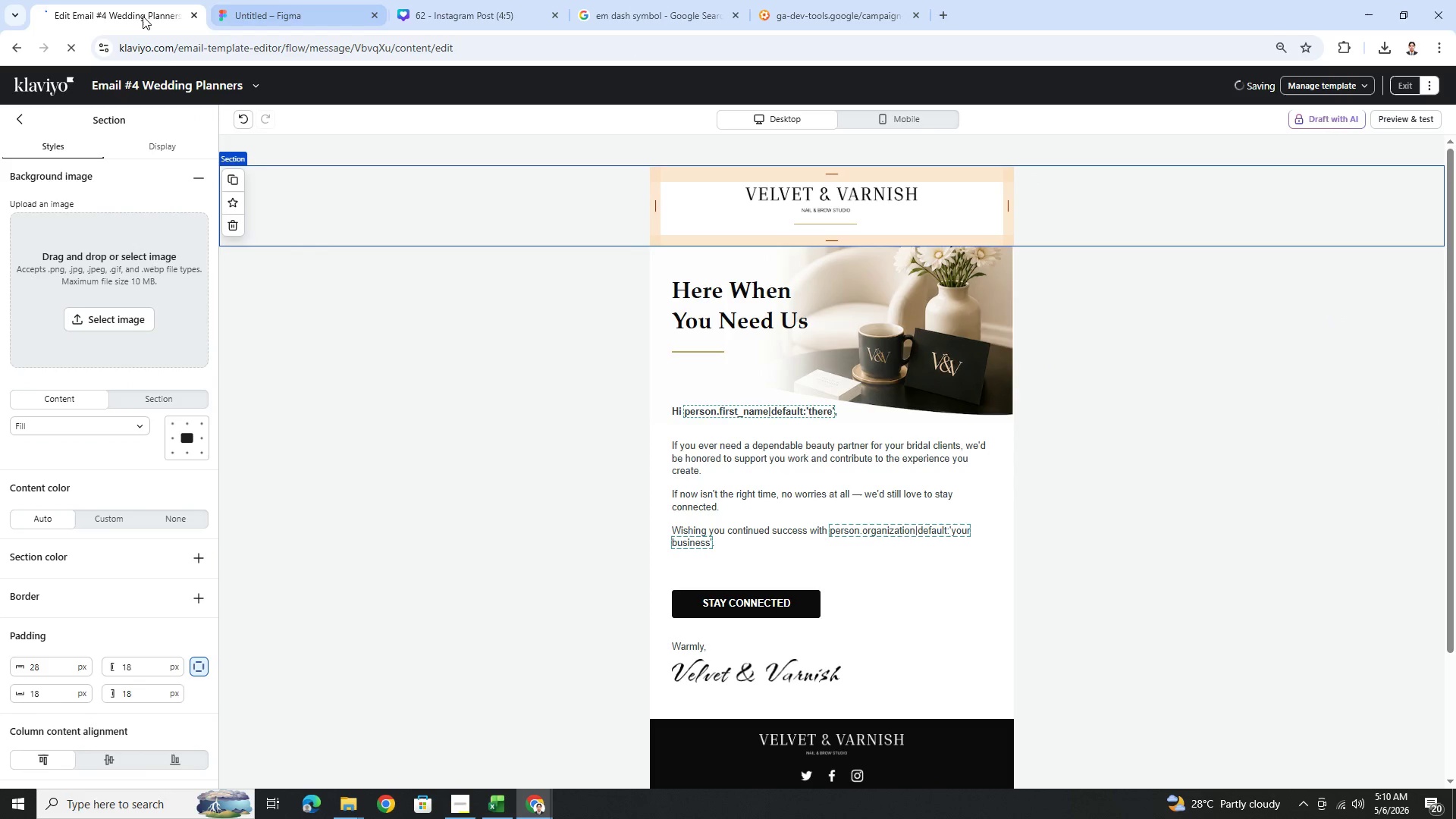 
right_click([26, 76])
 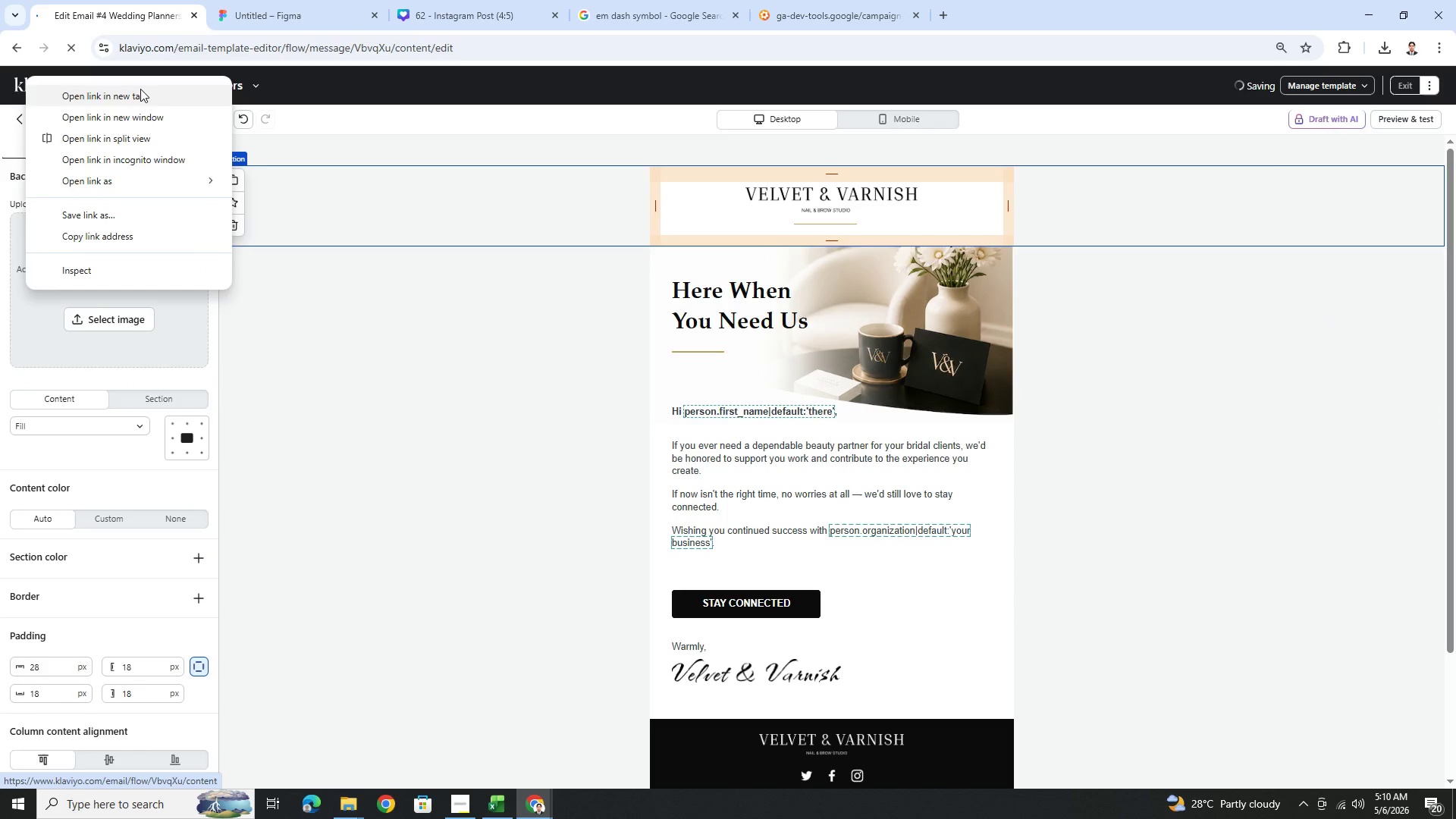 
left_click([140, 89])
 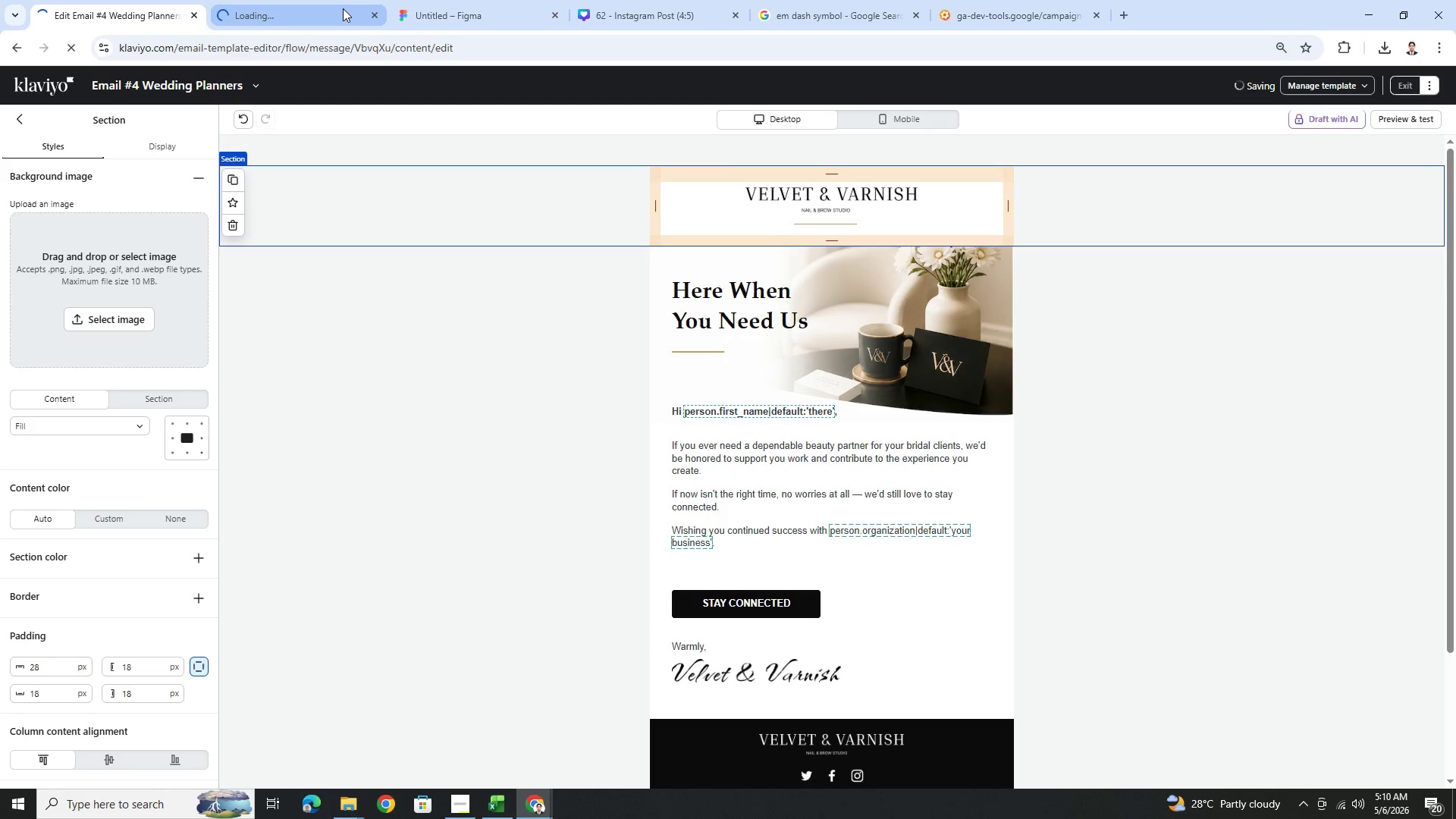 
left_click([343, 8])
 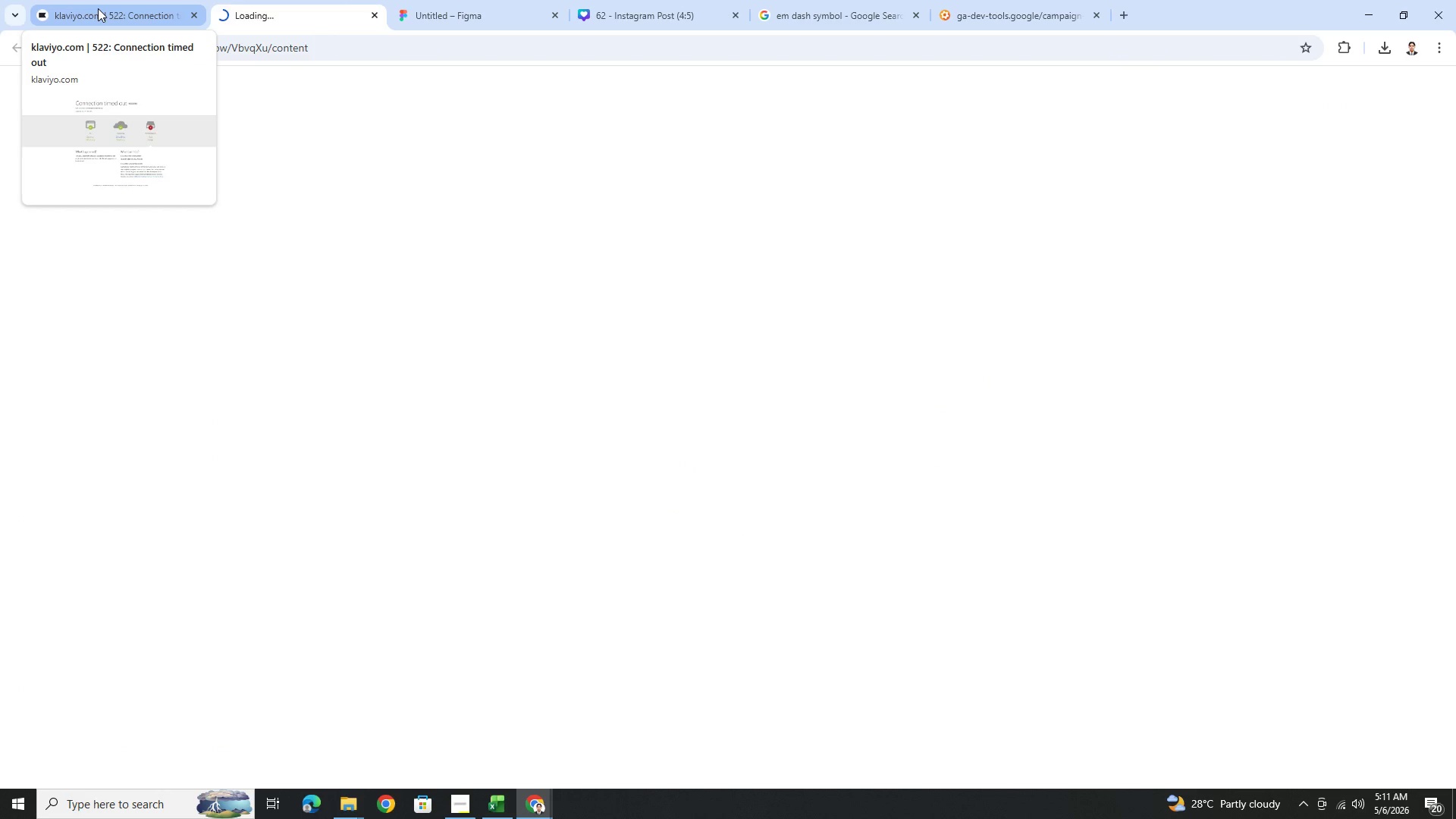 
left_click([98, 8])
 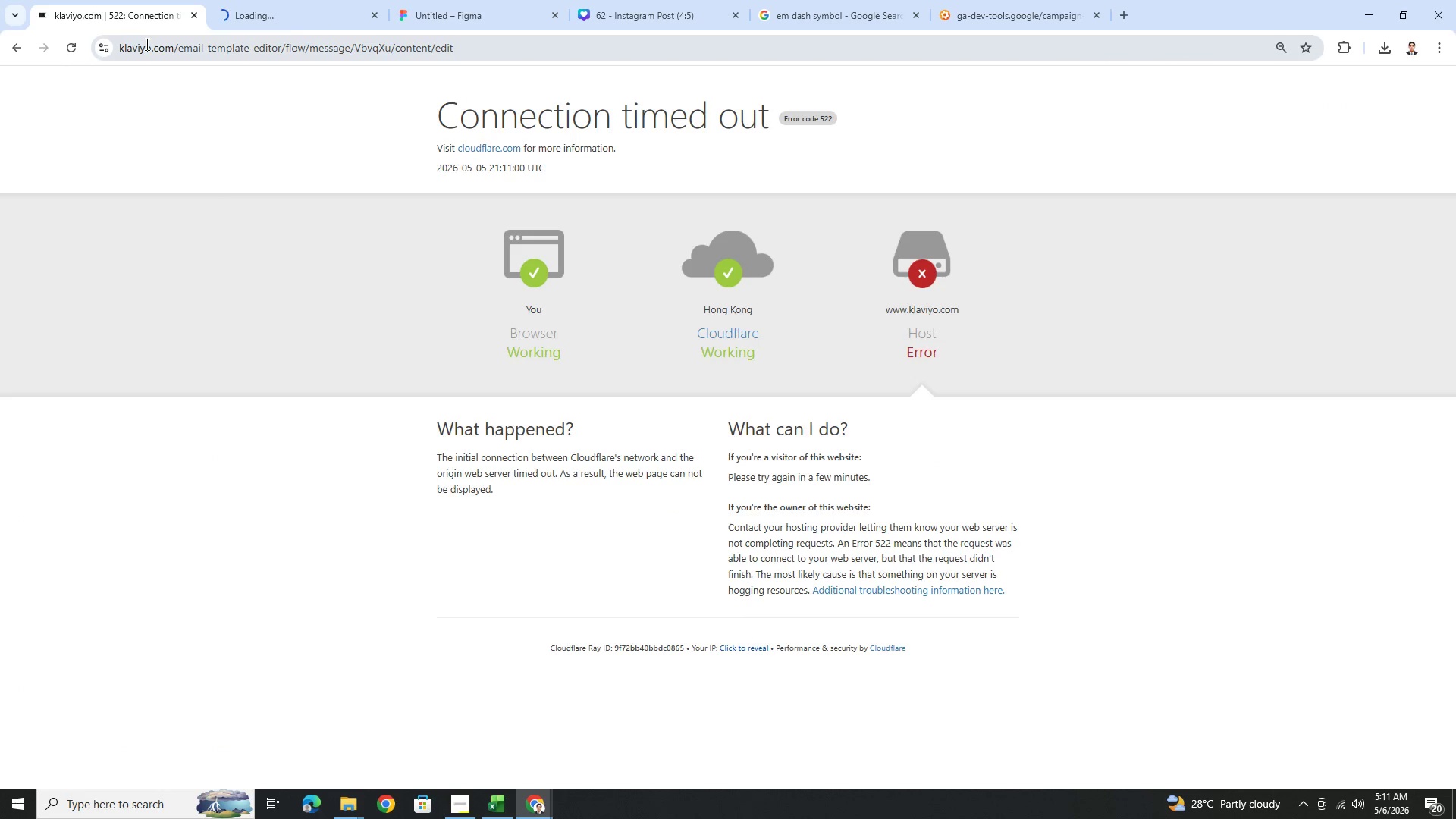 
wait(7.3)
 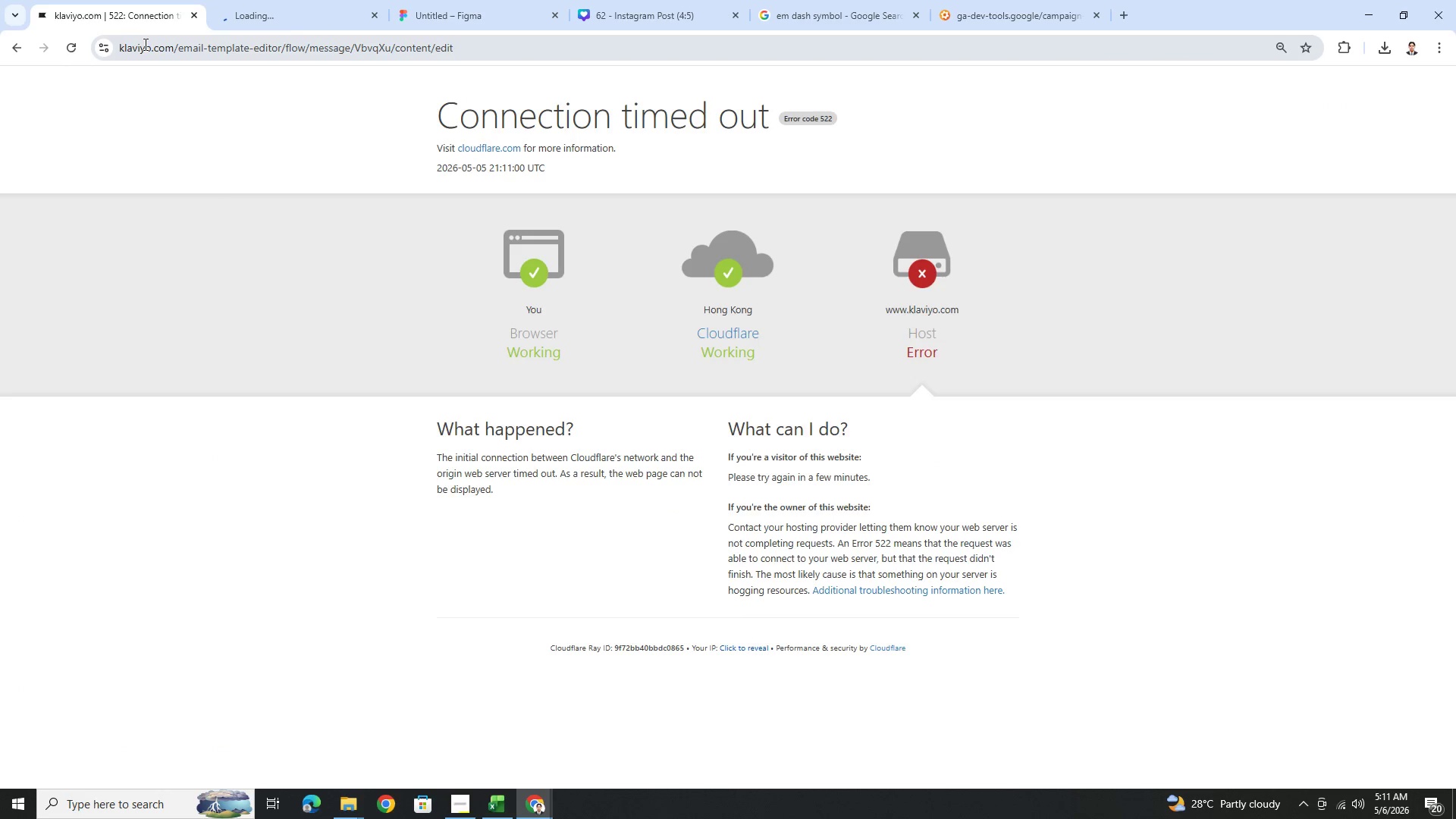 
left_click([258, 12])
 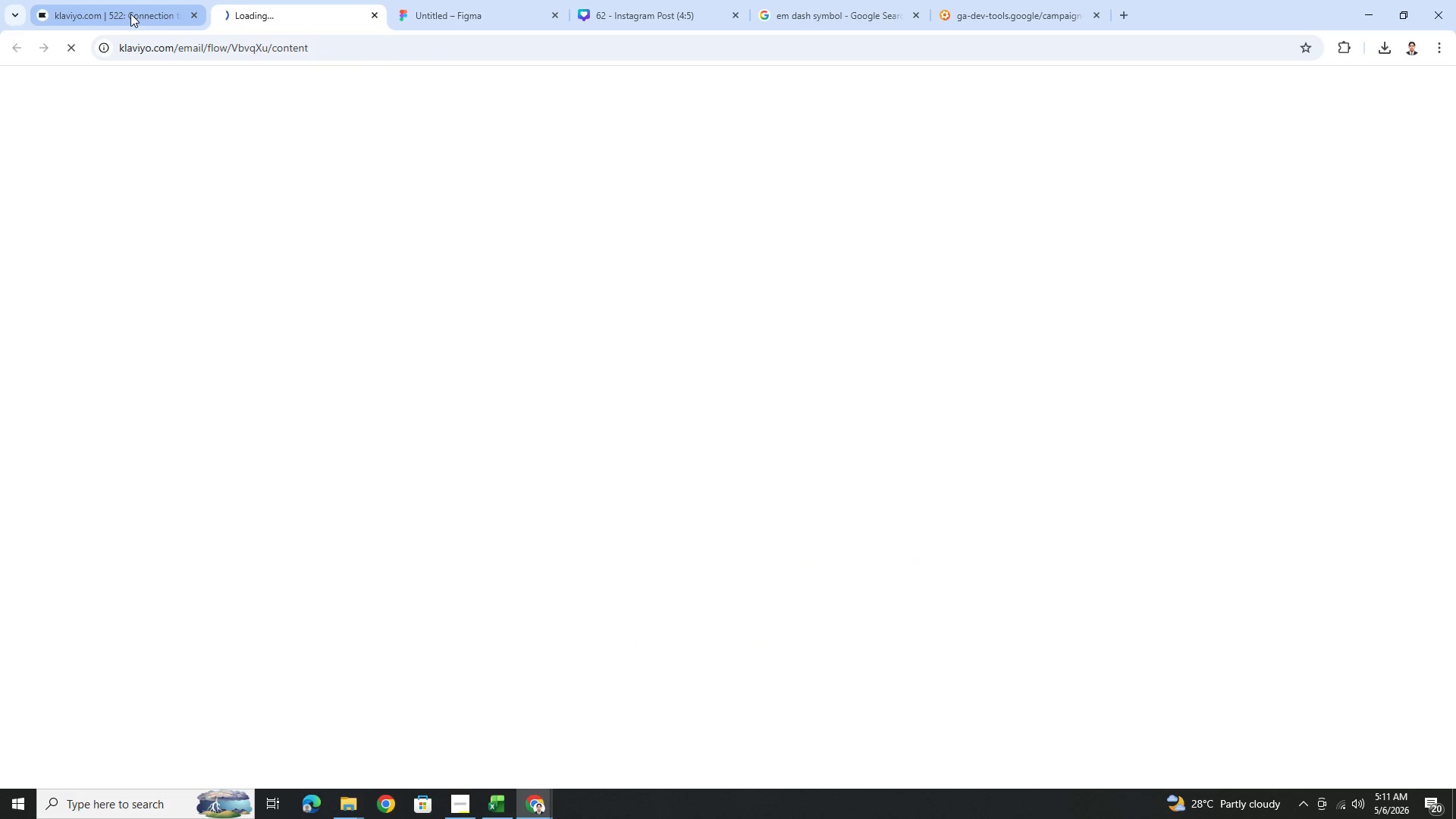 
left_click([130, 14])
 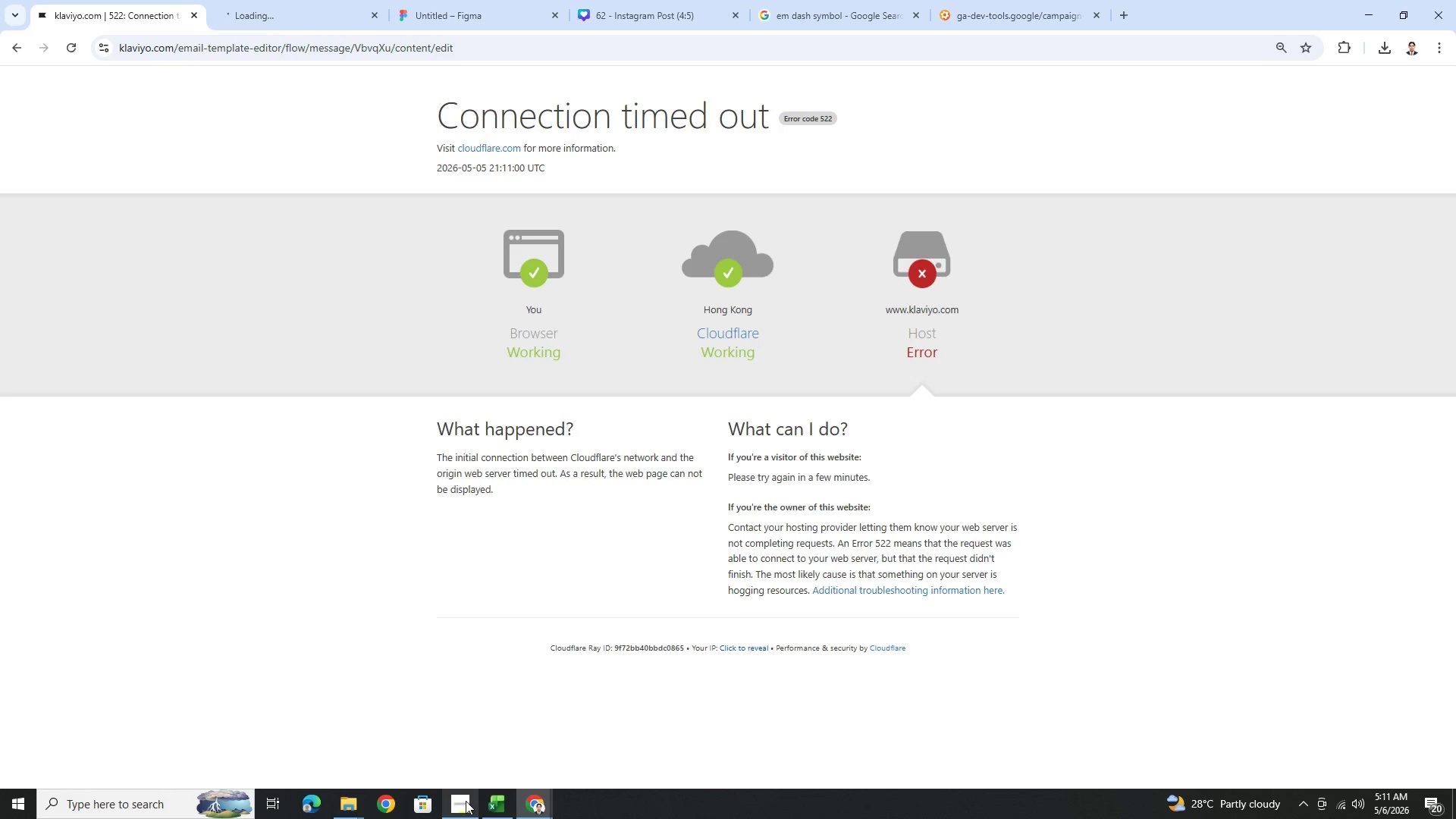 
left_click([466, 801])